 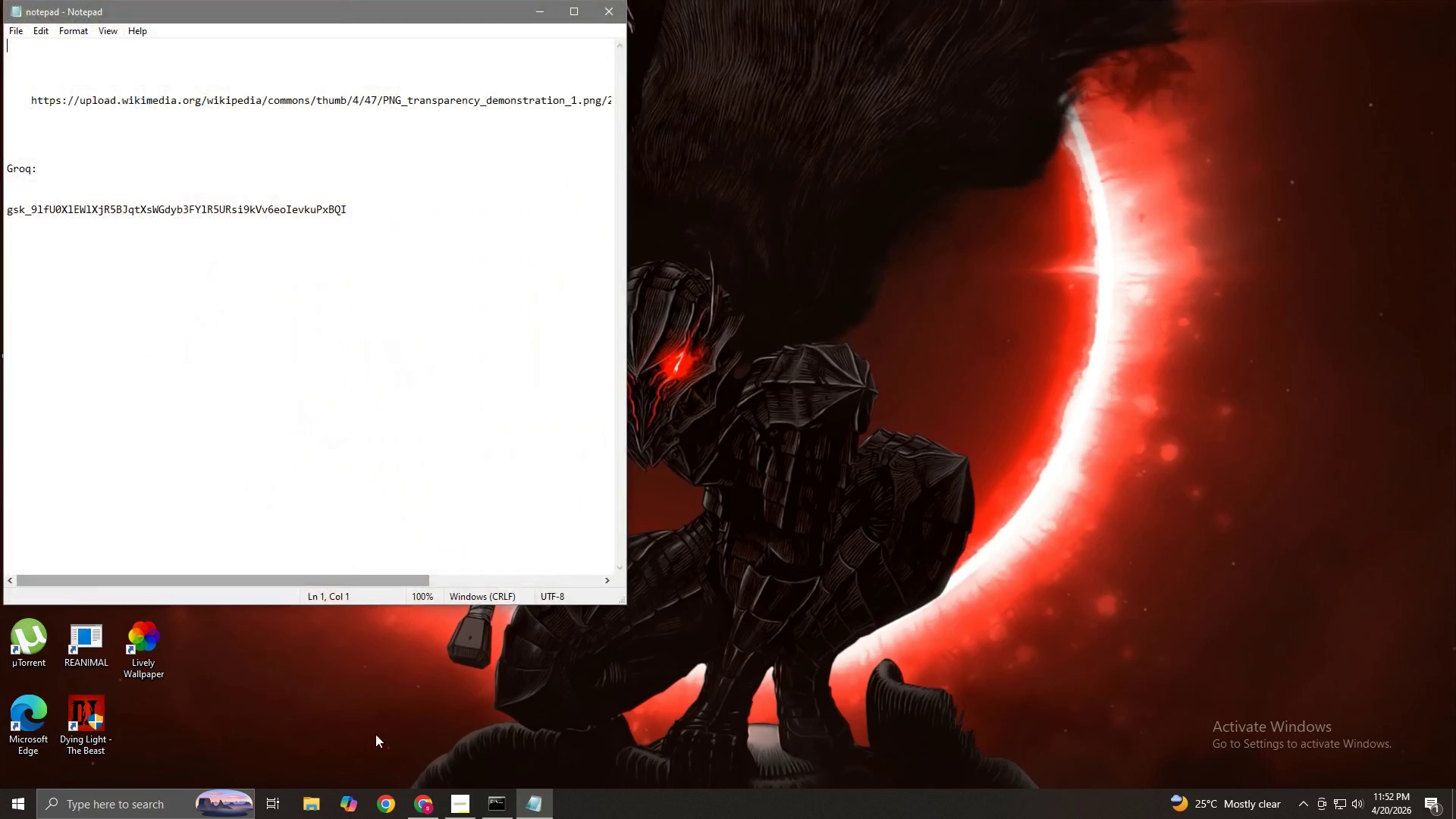 
left_click_drag(start_coordinate=[350, 211], to_coordinate=[0, 206])
 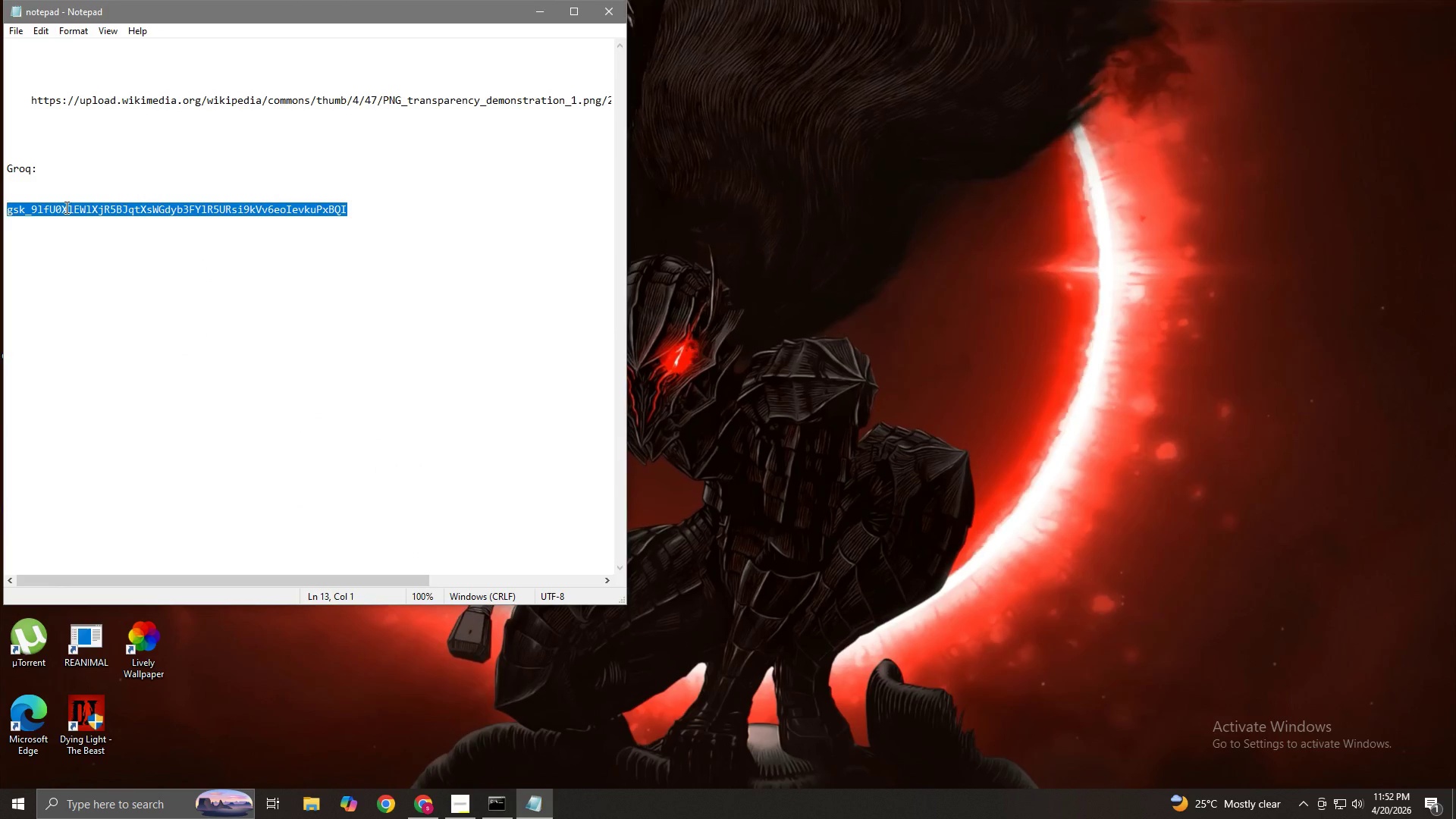 
key(Control+V)
 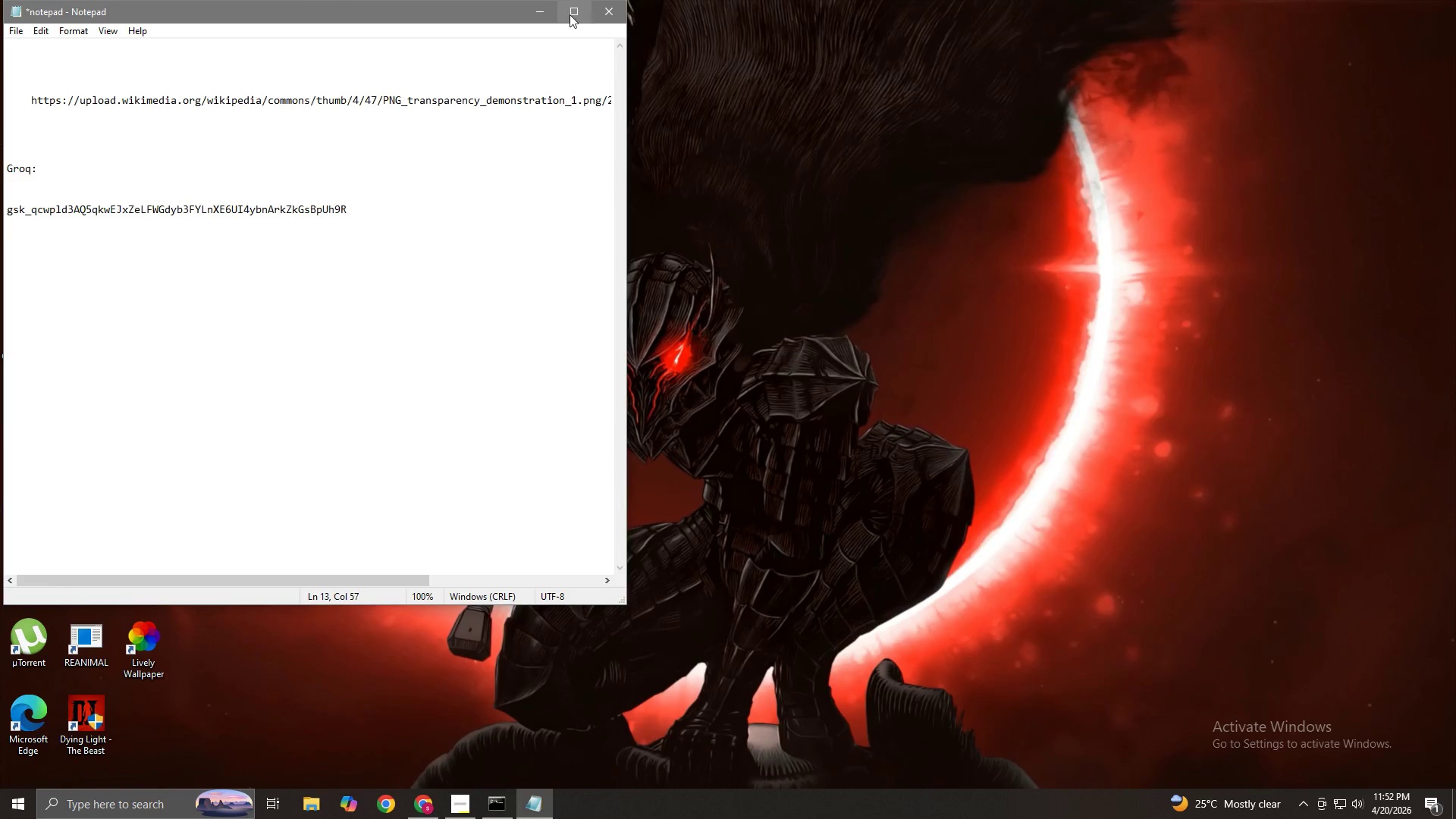 
left_click([526, 11])
 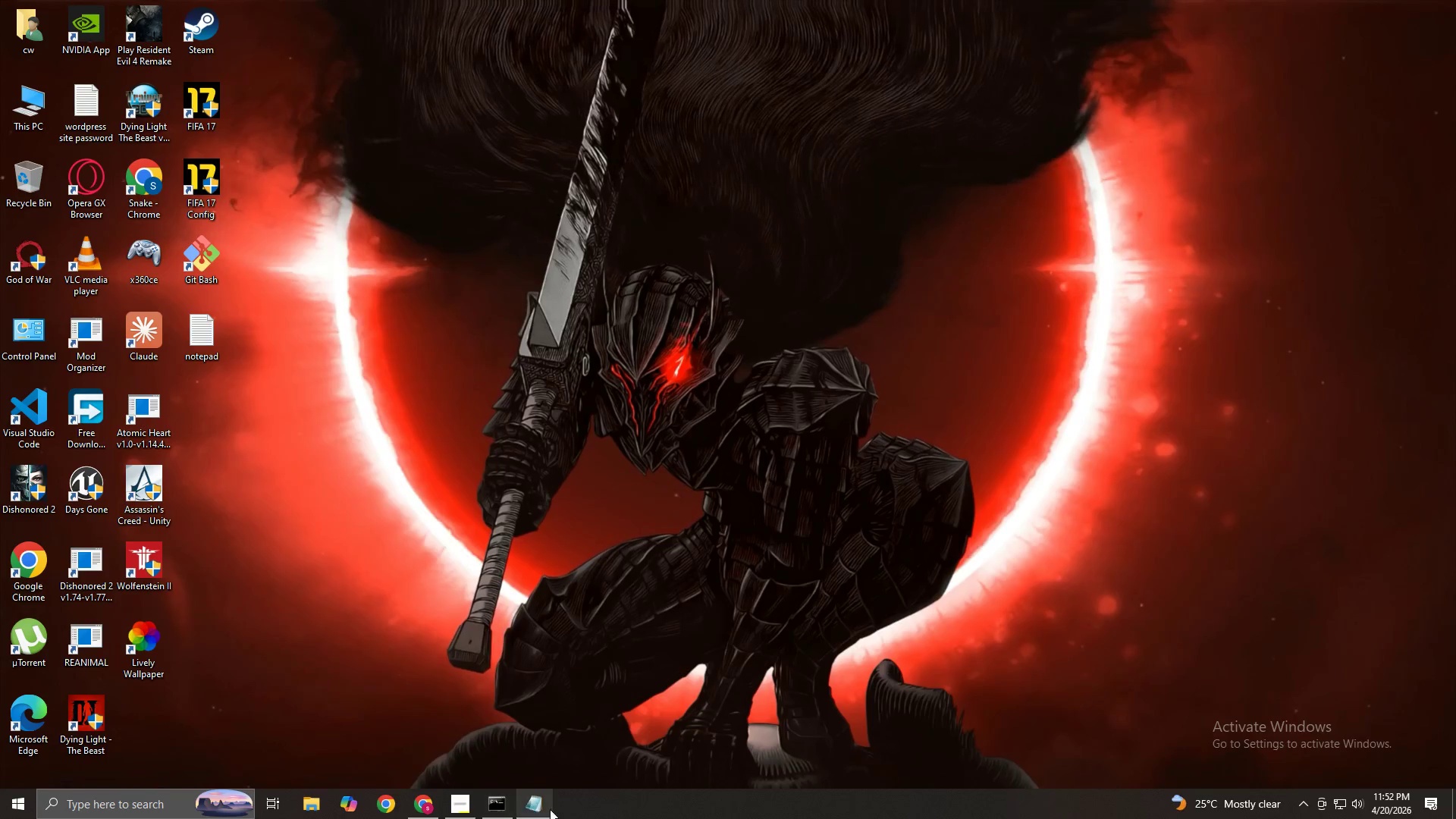 
left_click([540, 811])
 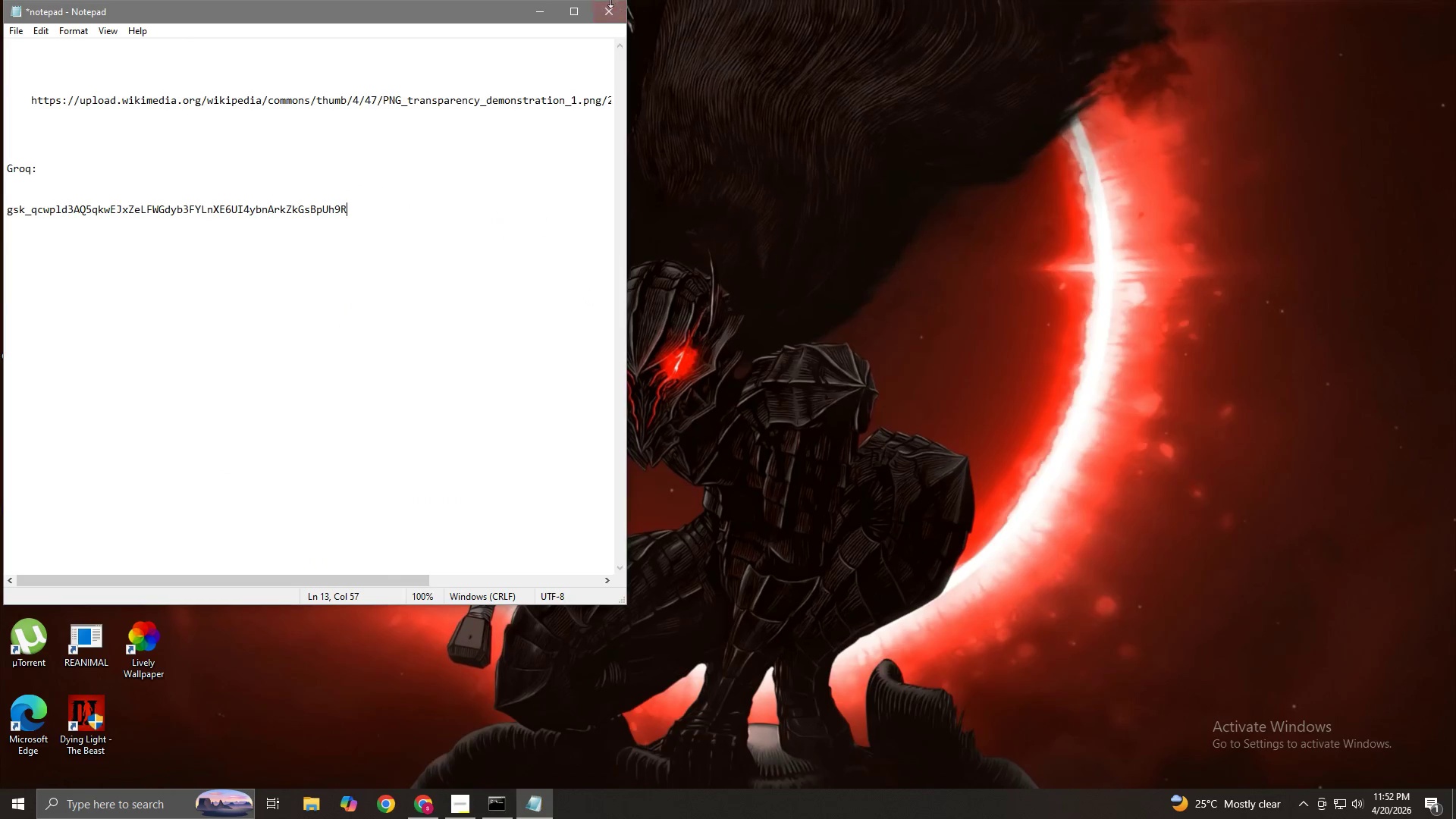 
left_click([604, 7])
 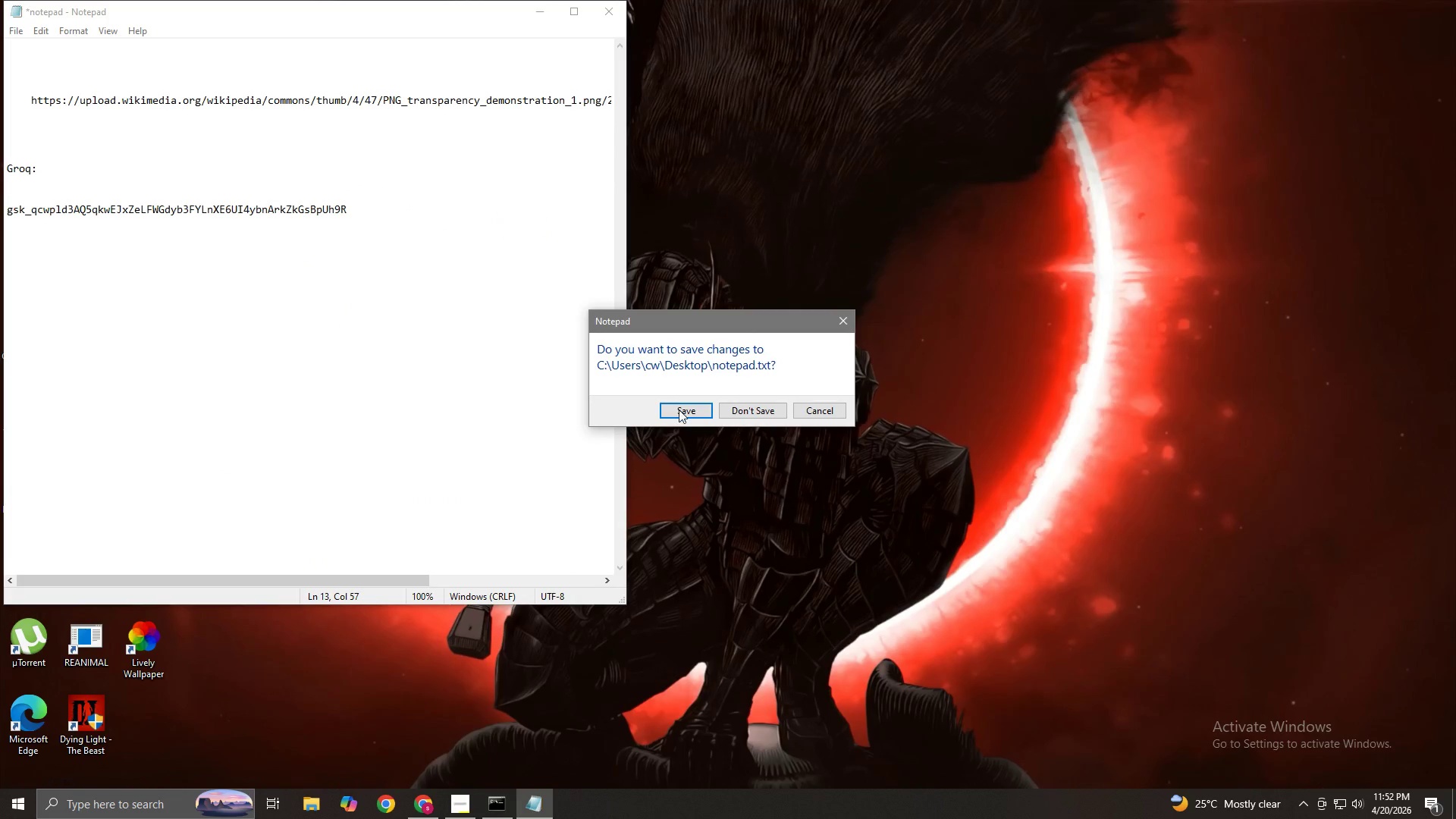 
left_click([681, 413])
 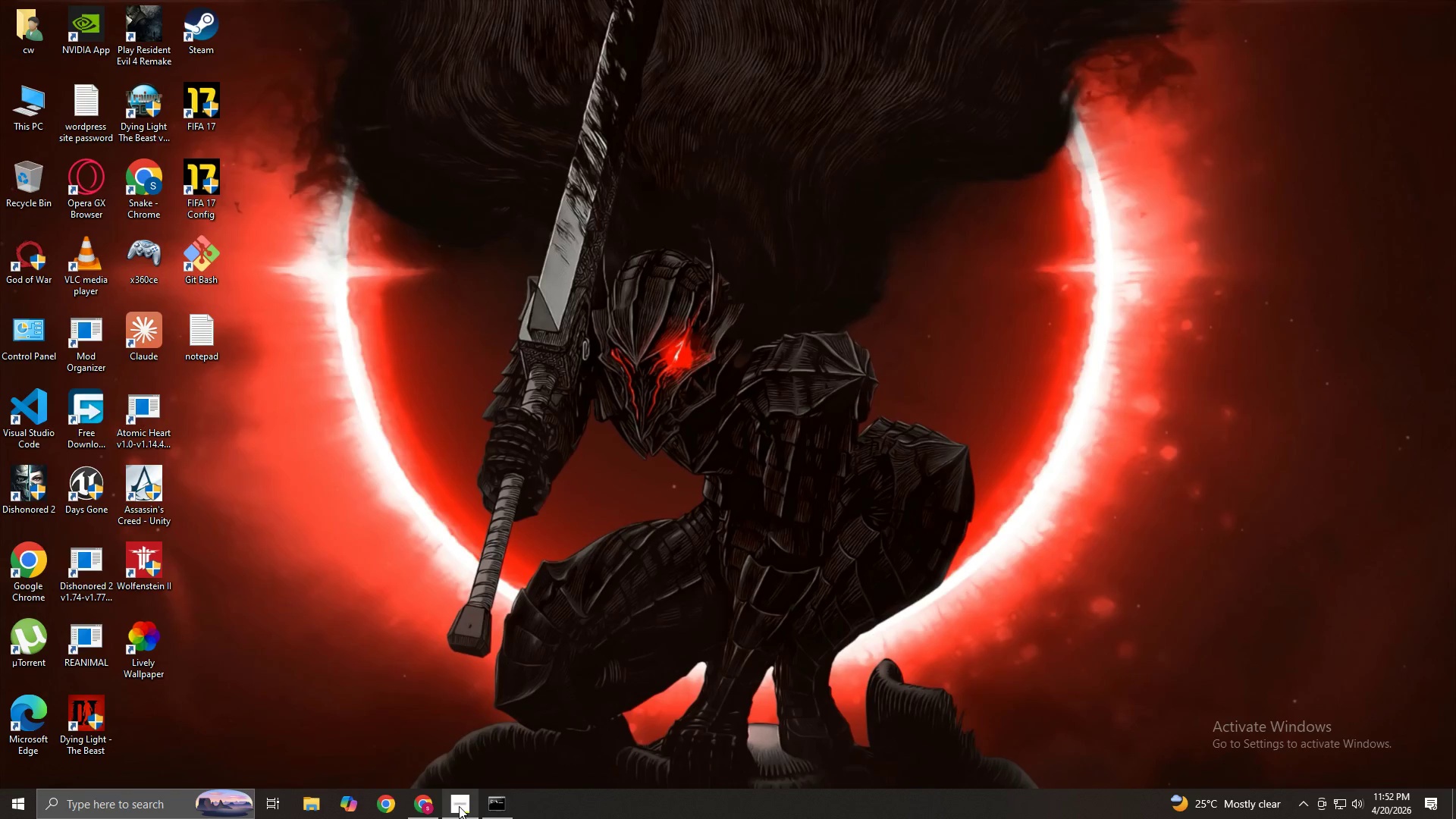 
left_click([459, 806])